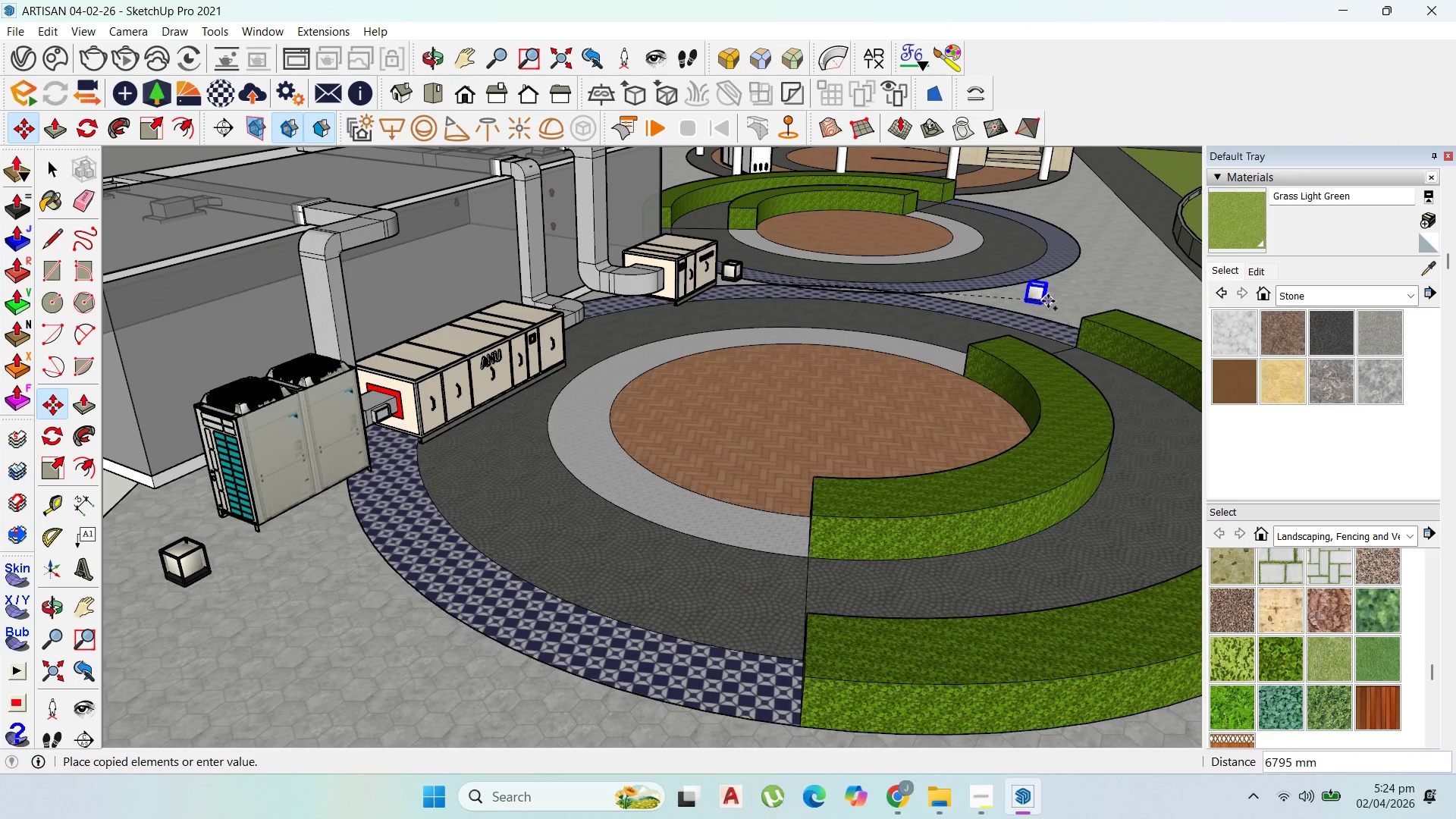 
left_click([1048, 300])
 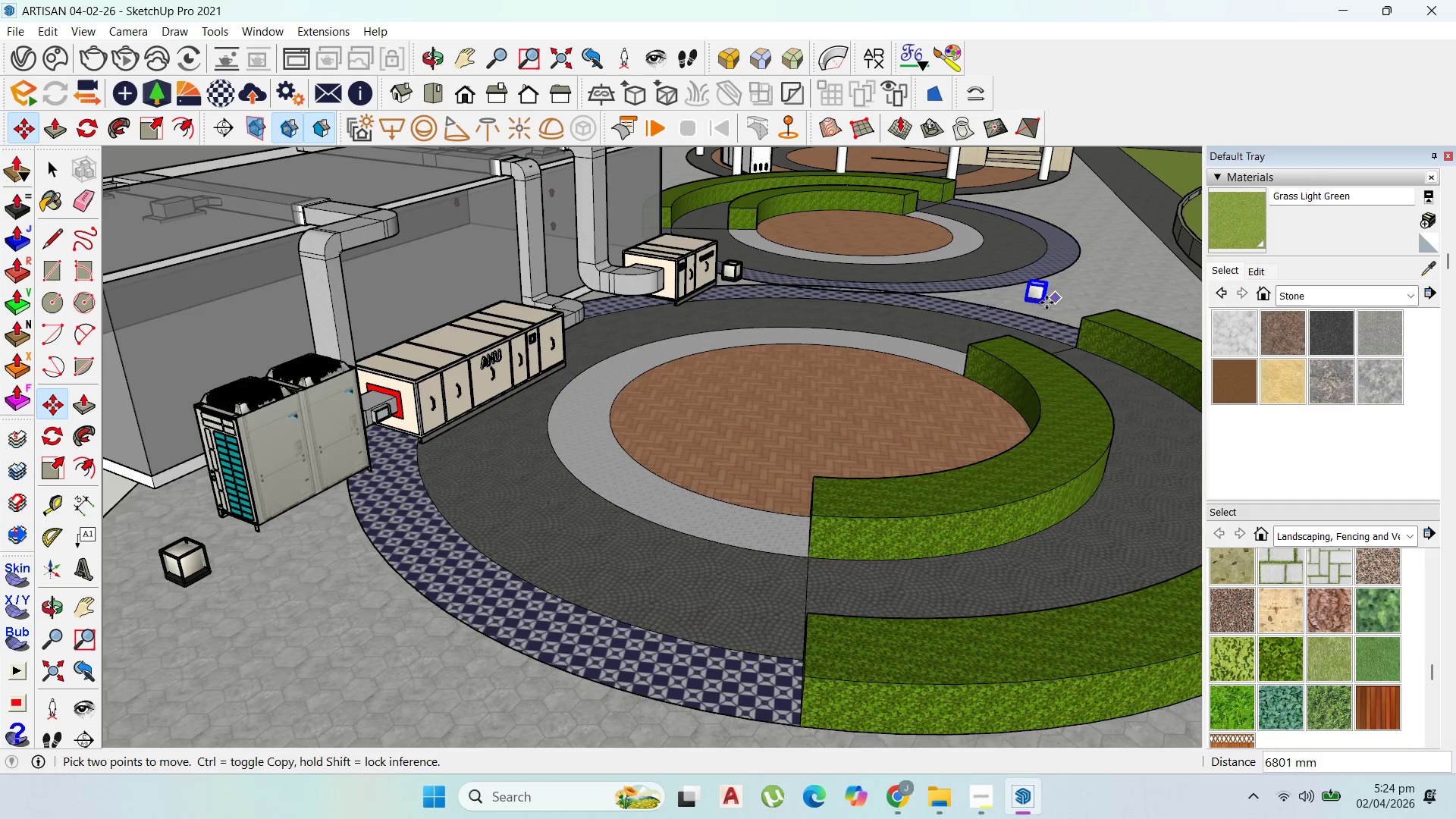 
left_click([1046, 303])
 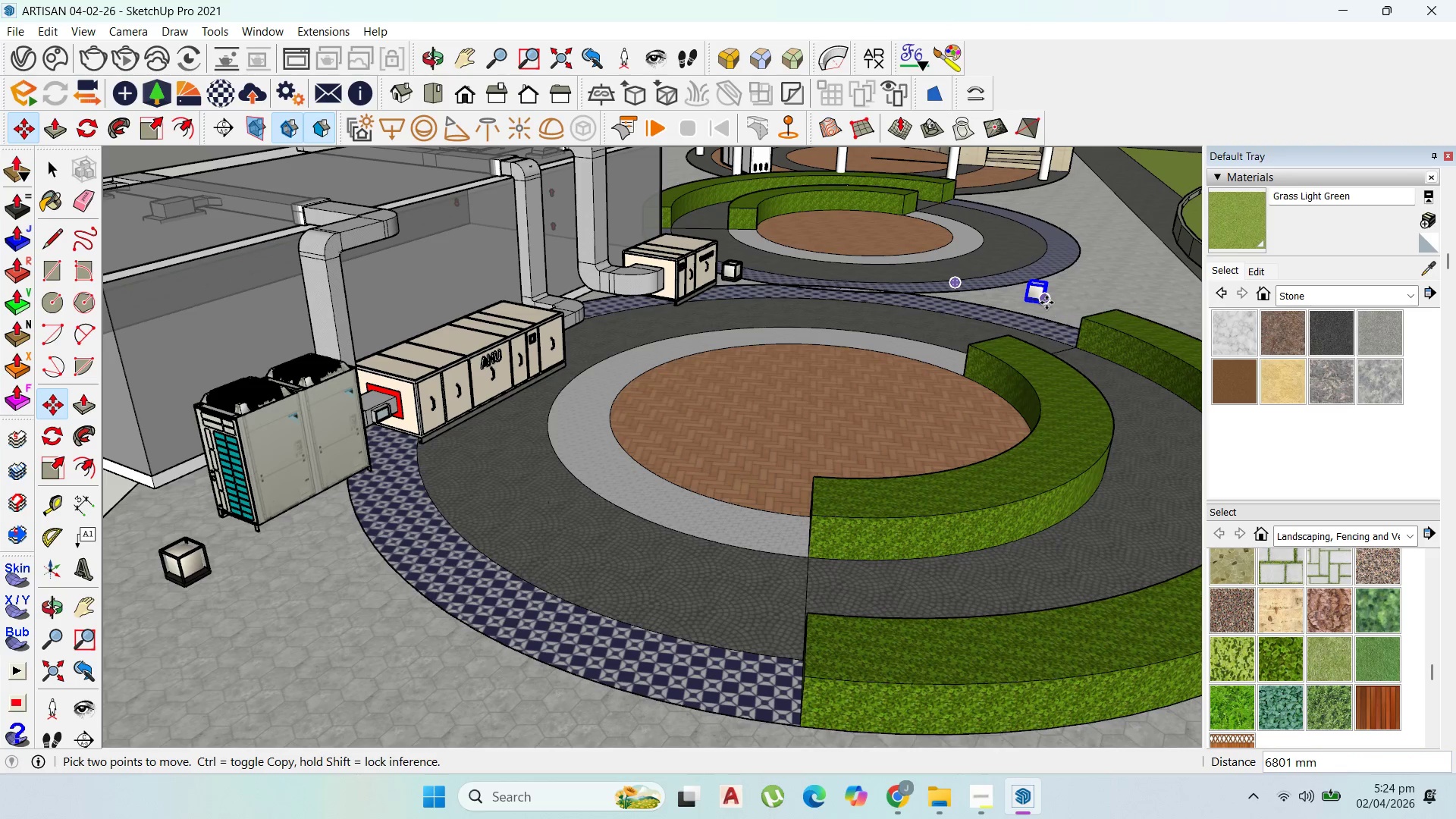 
key(Control+ControlLeft)
 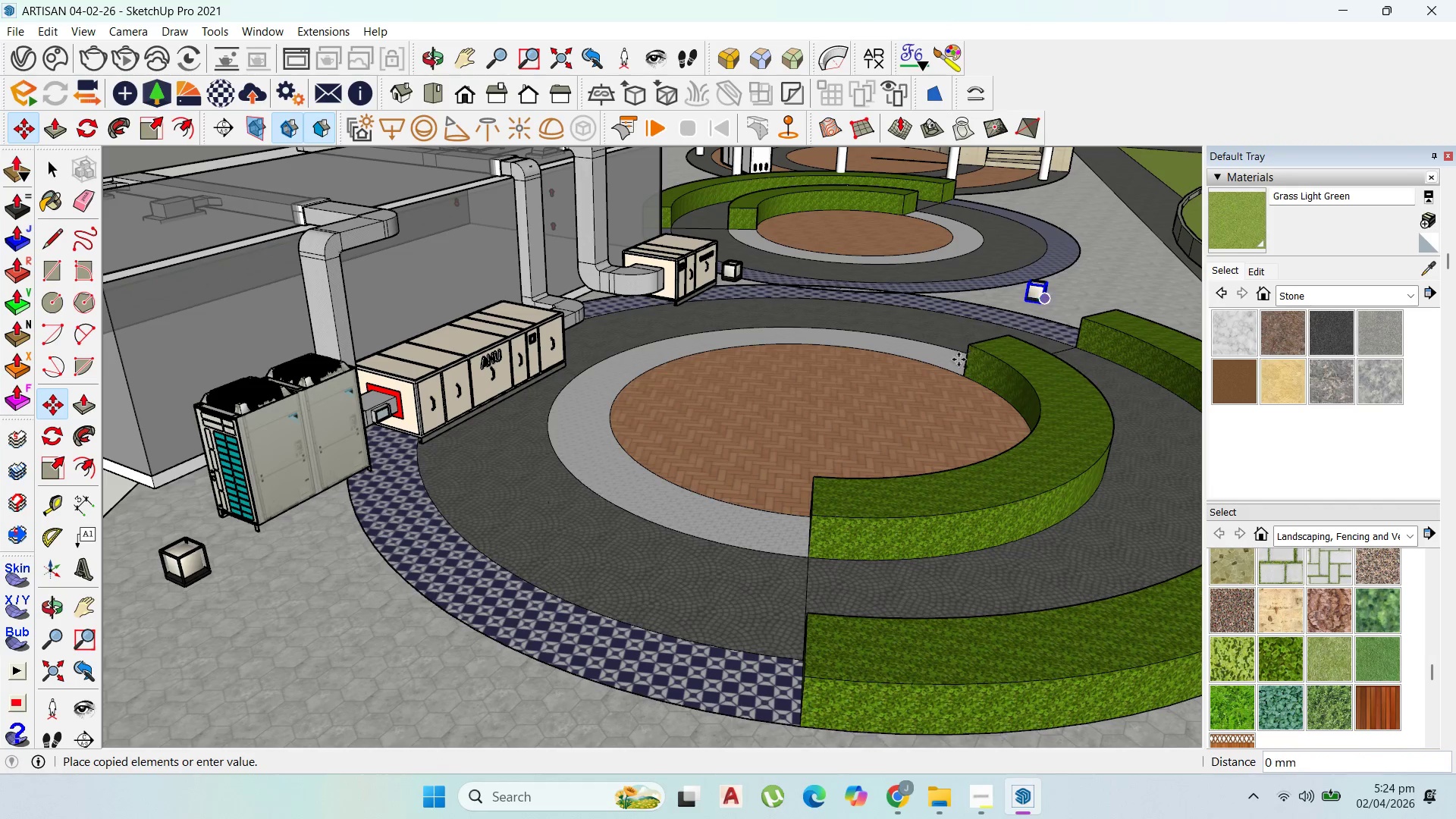 
scroll: coordinate [951, 359], scroll_direction: down, amount: 4.0
 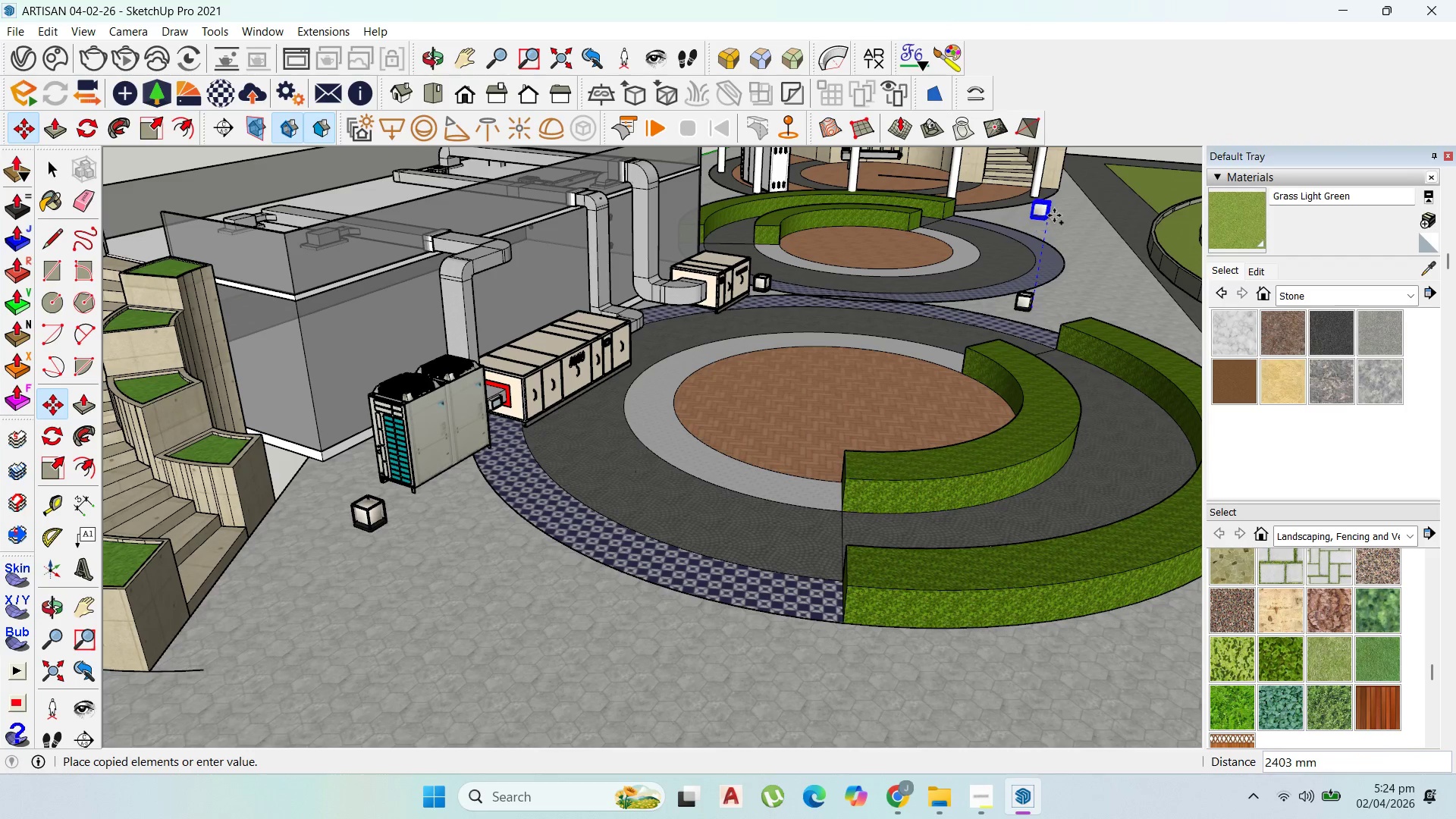 
left_click([1054, 214])
 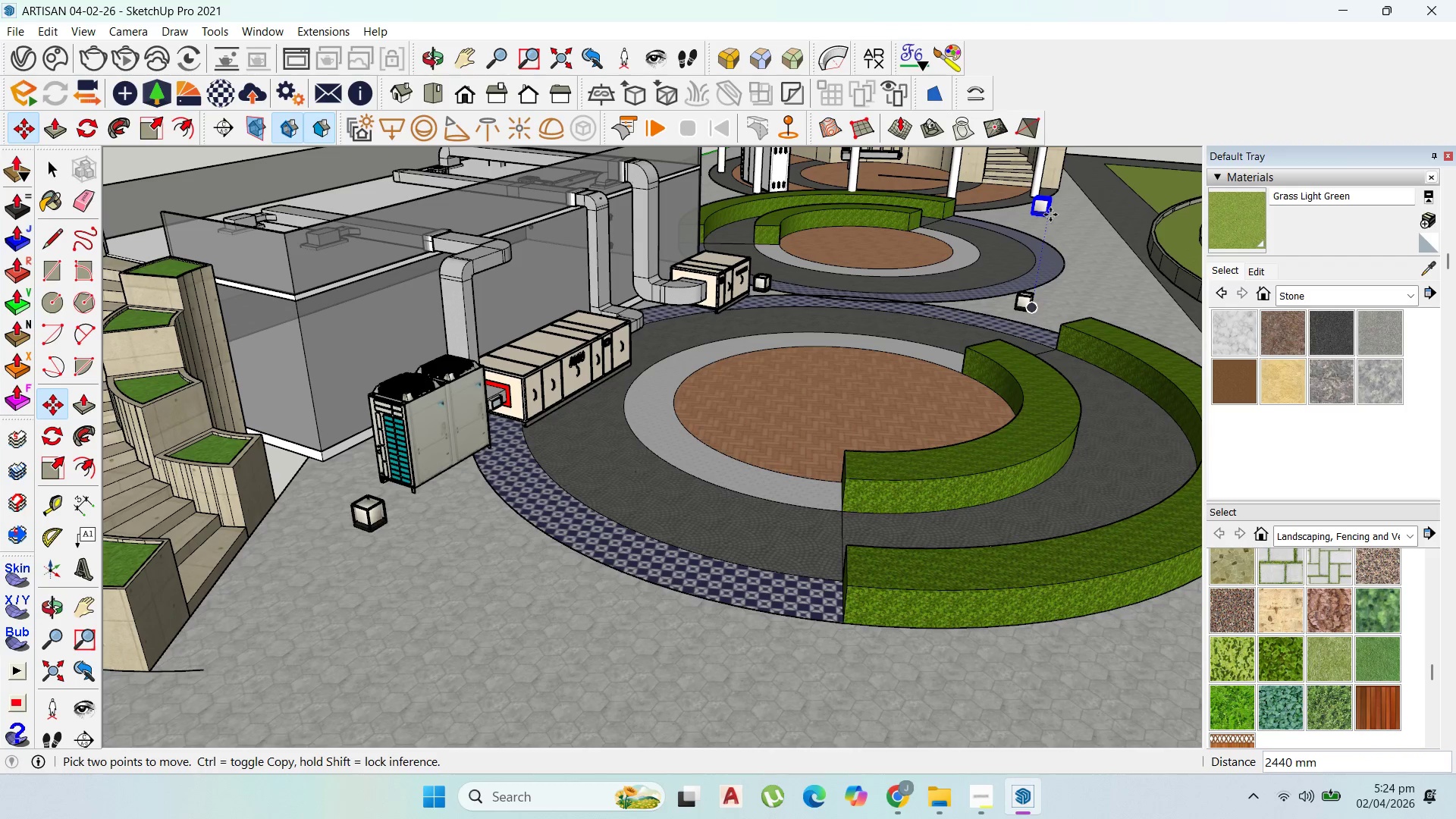 
left_click([1049, 215])
 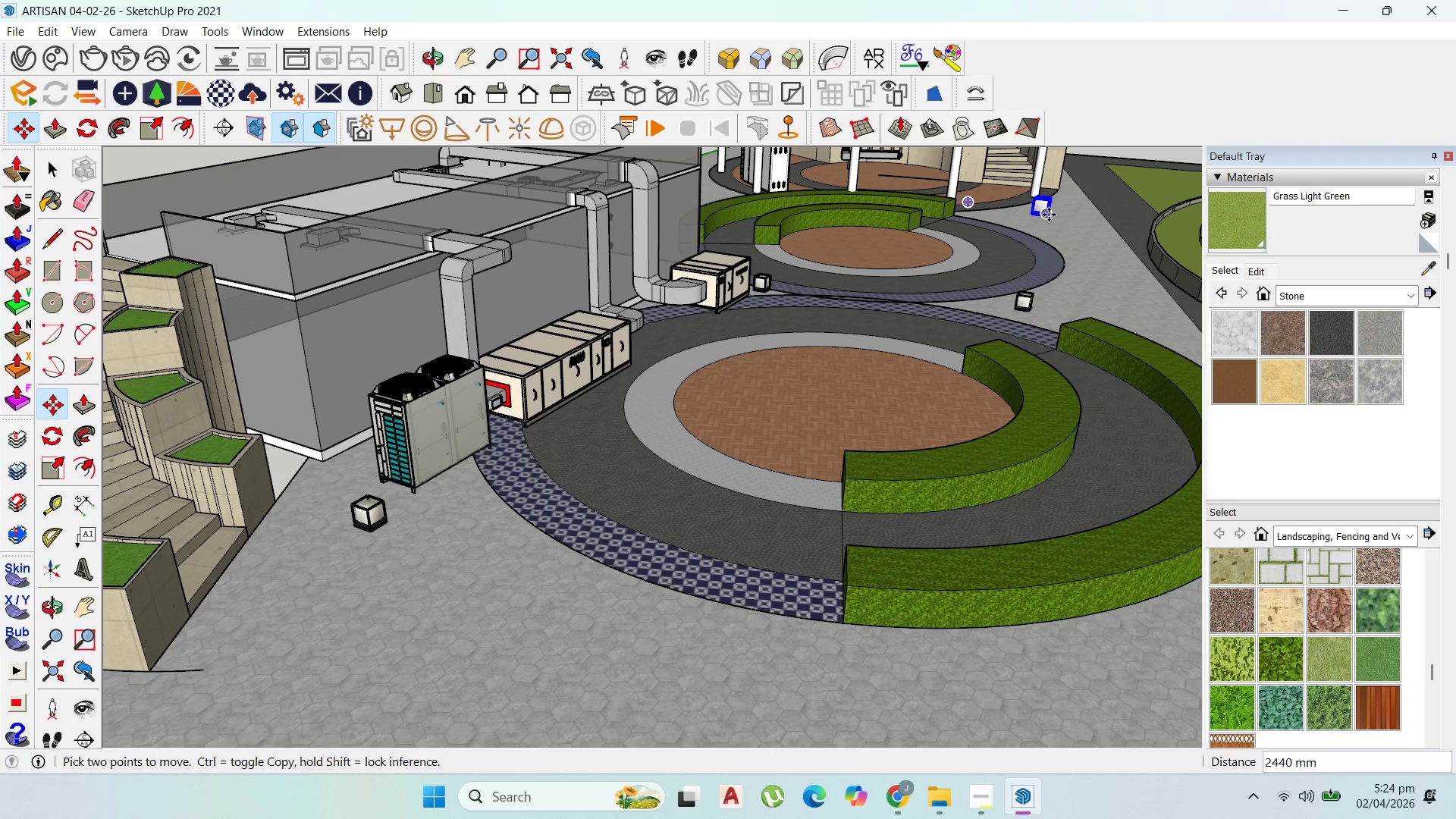 
key(Control+ControlLeft)
 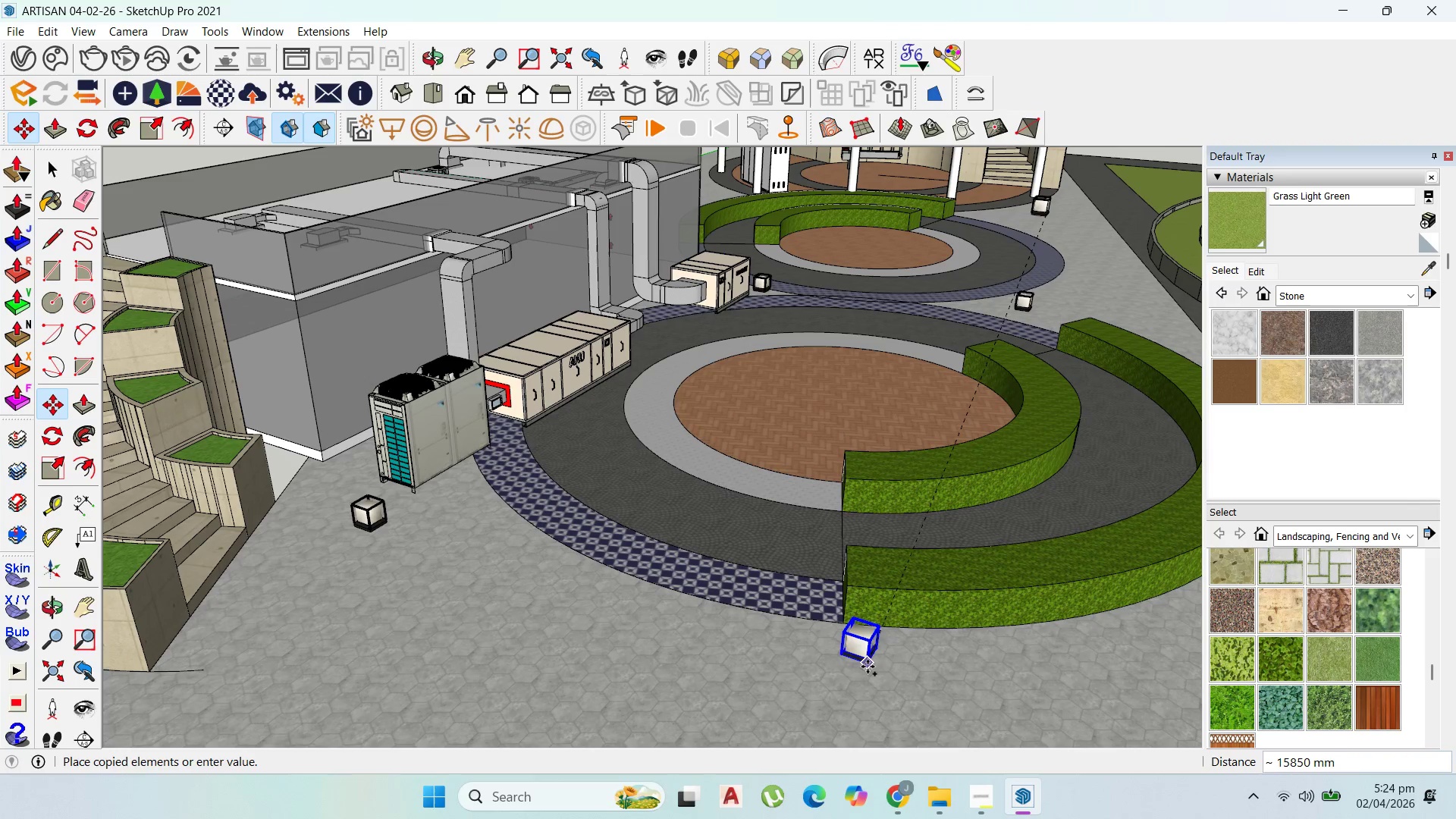 
left_click([869, 667])
 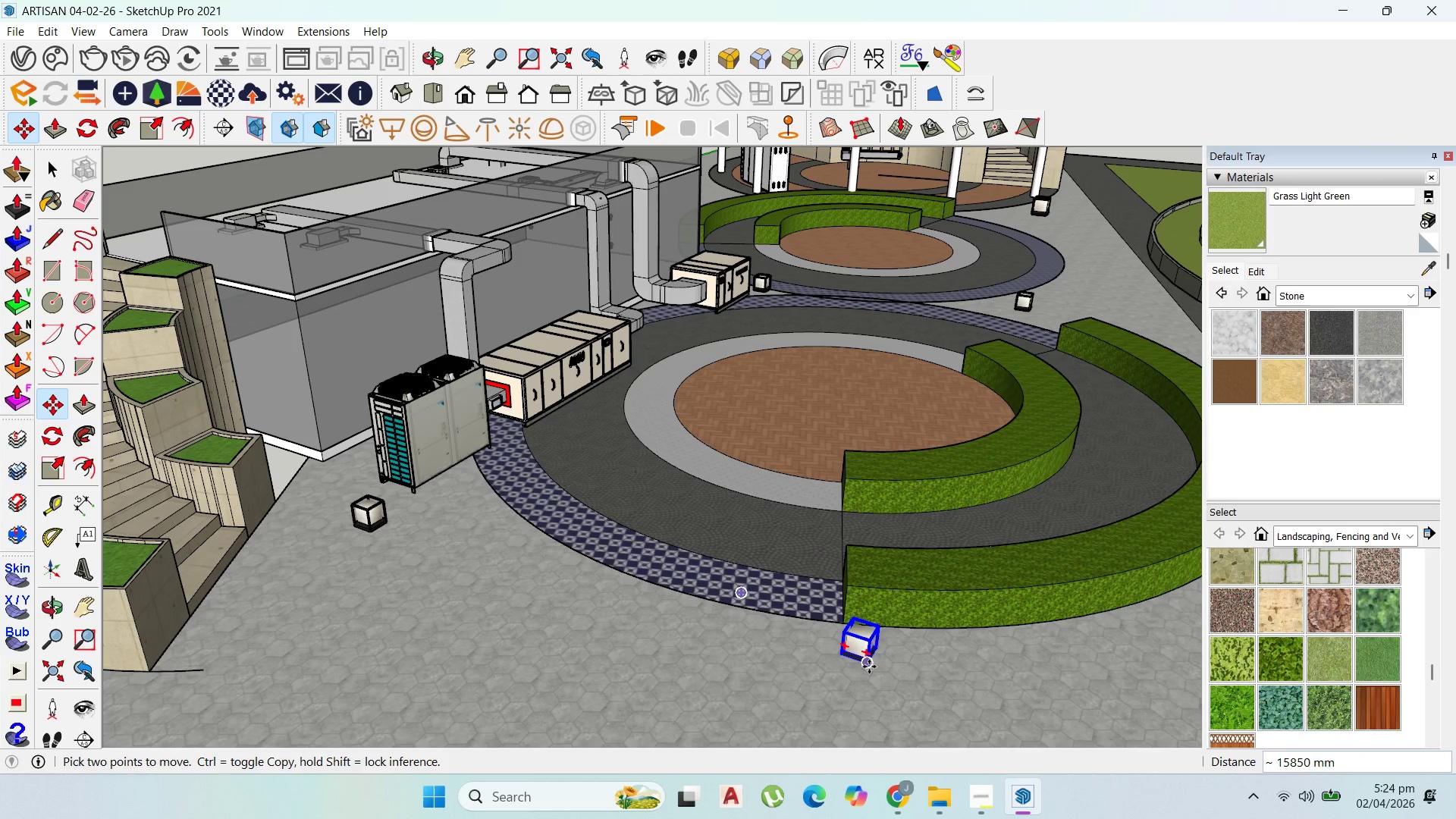 
key(Control+ControlLeft)
 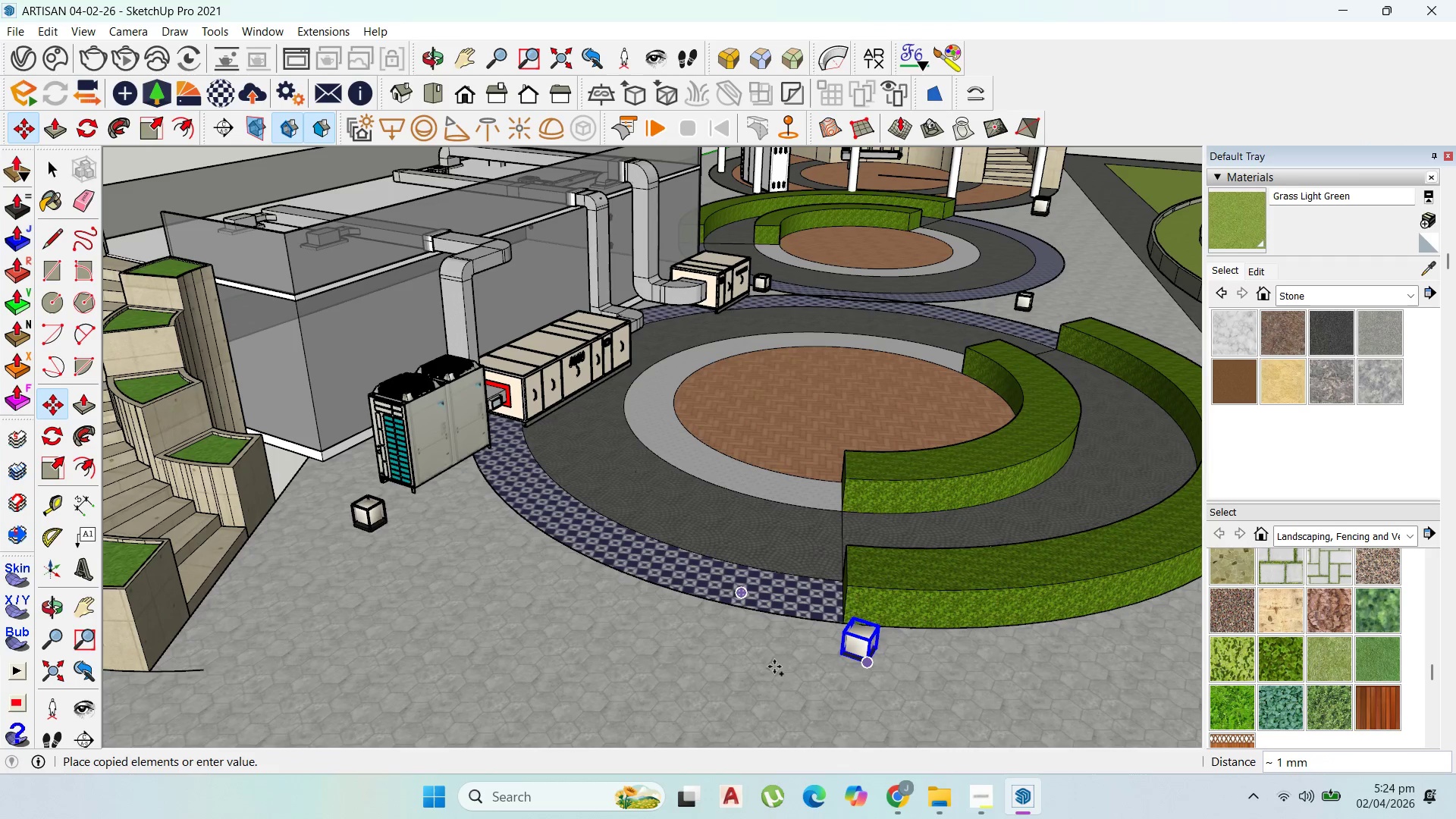 
scroll: coordinate [781, 463], scroll_direction: down, amount: 11.0
 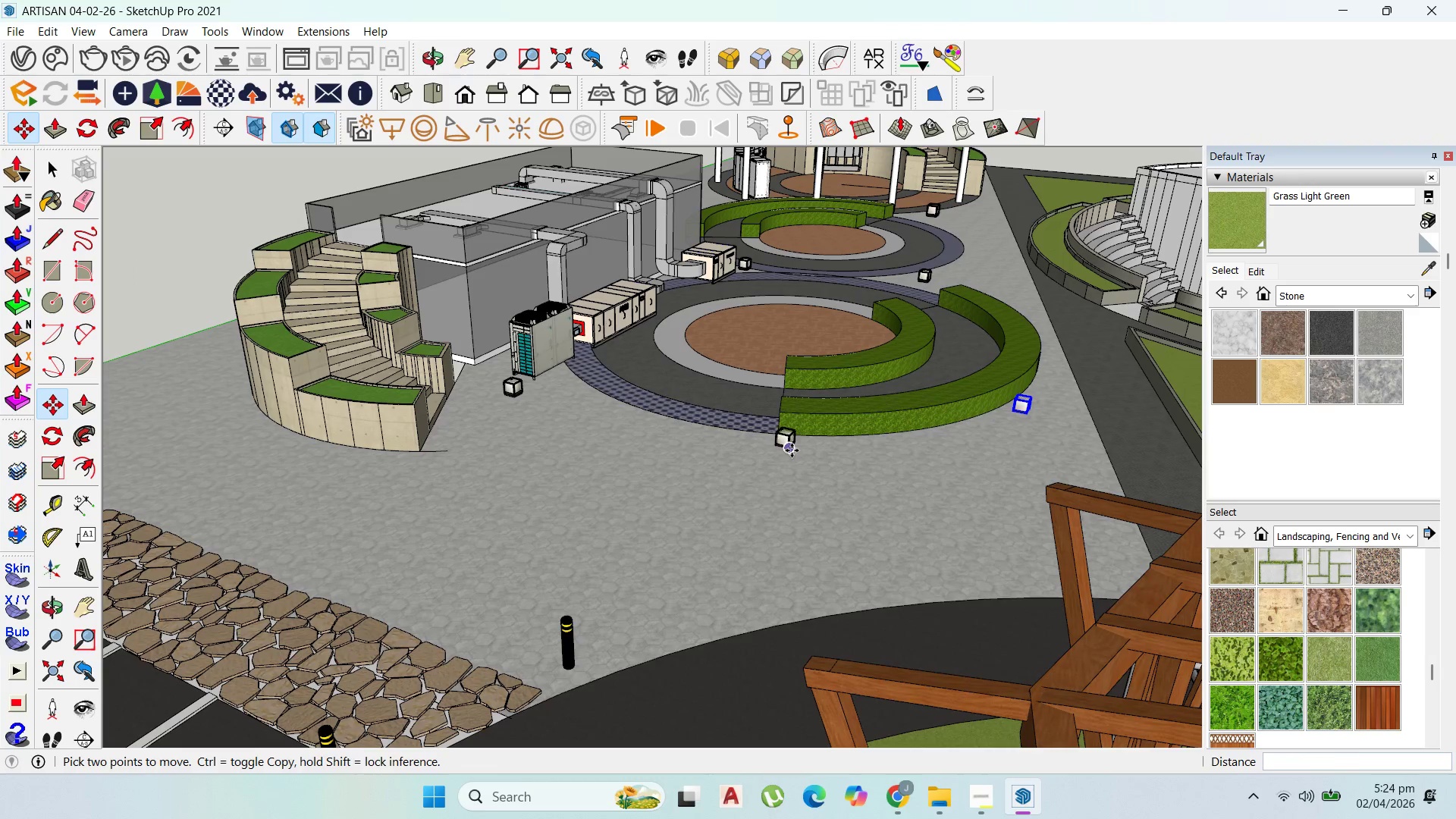 
left_click([792, 449])
 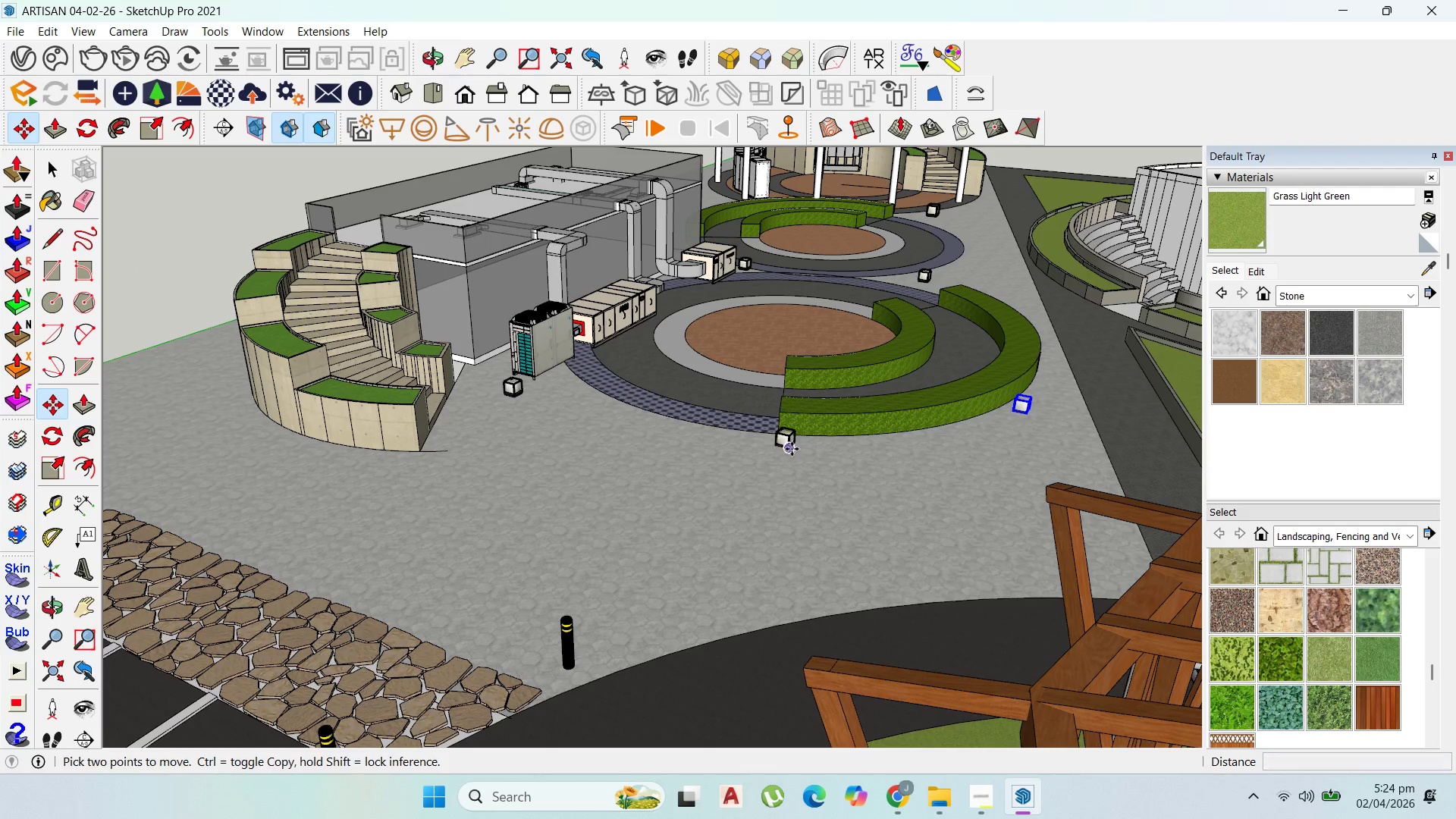 
key(Control+ControlLeft)
 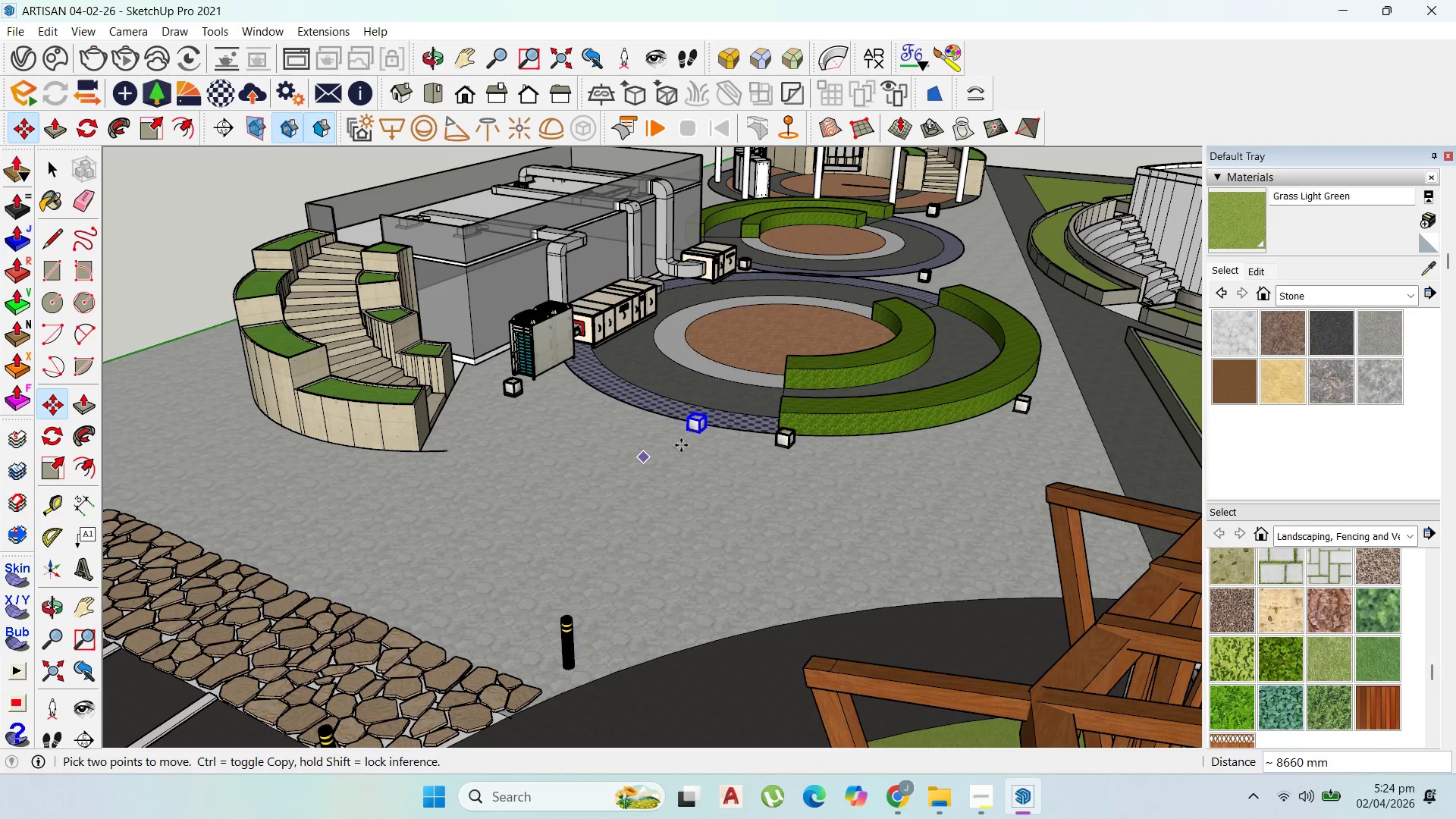 
left_click([700, 435])
 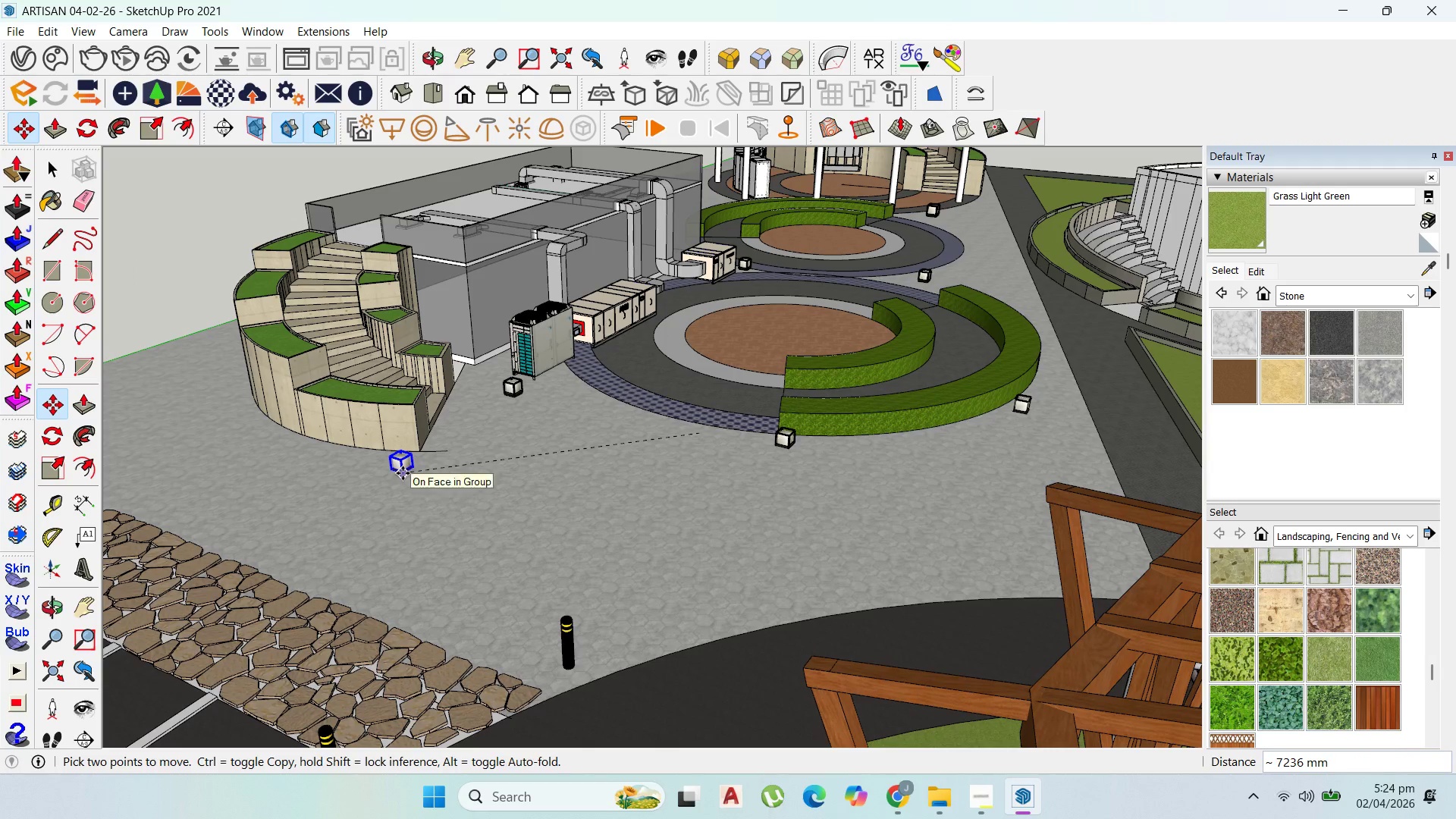 
left_click([397, 475])